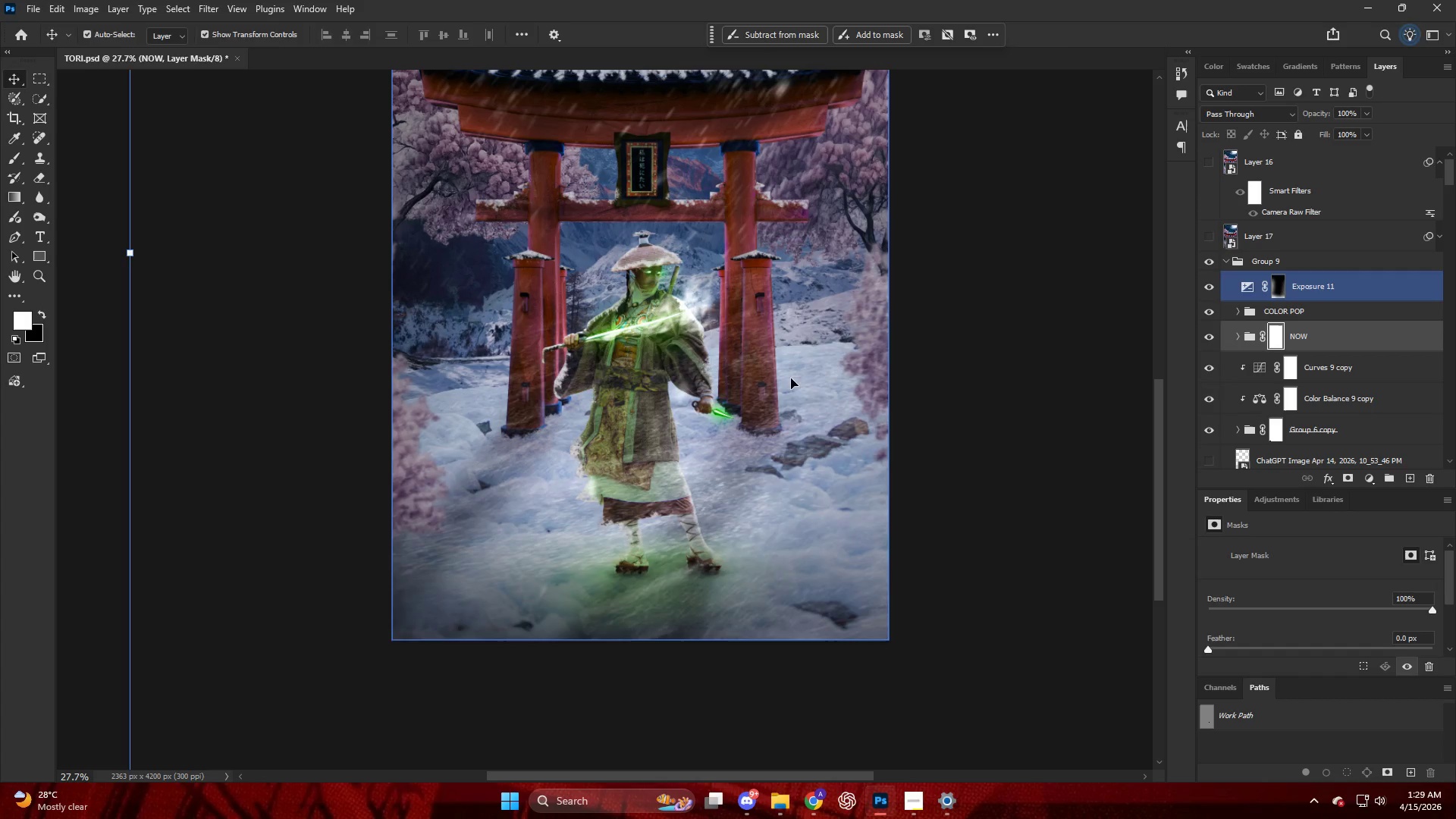 
key(X)
 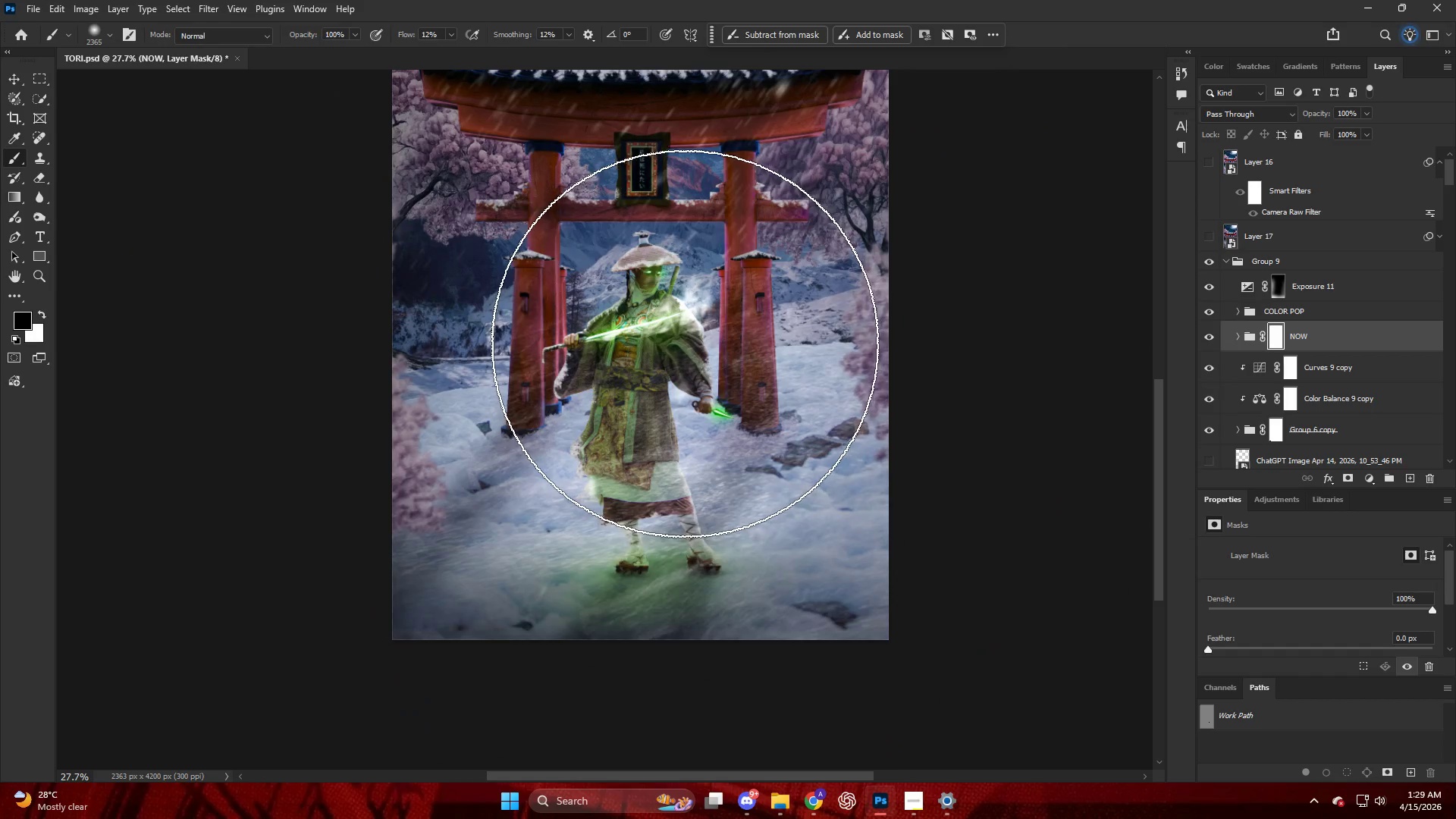 
left_click_drag(start_coordinate=[685, 369], to_coordinate=[692, 606])
 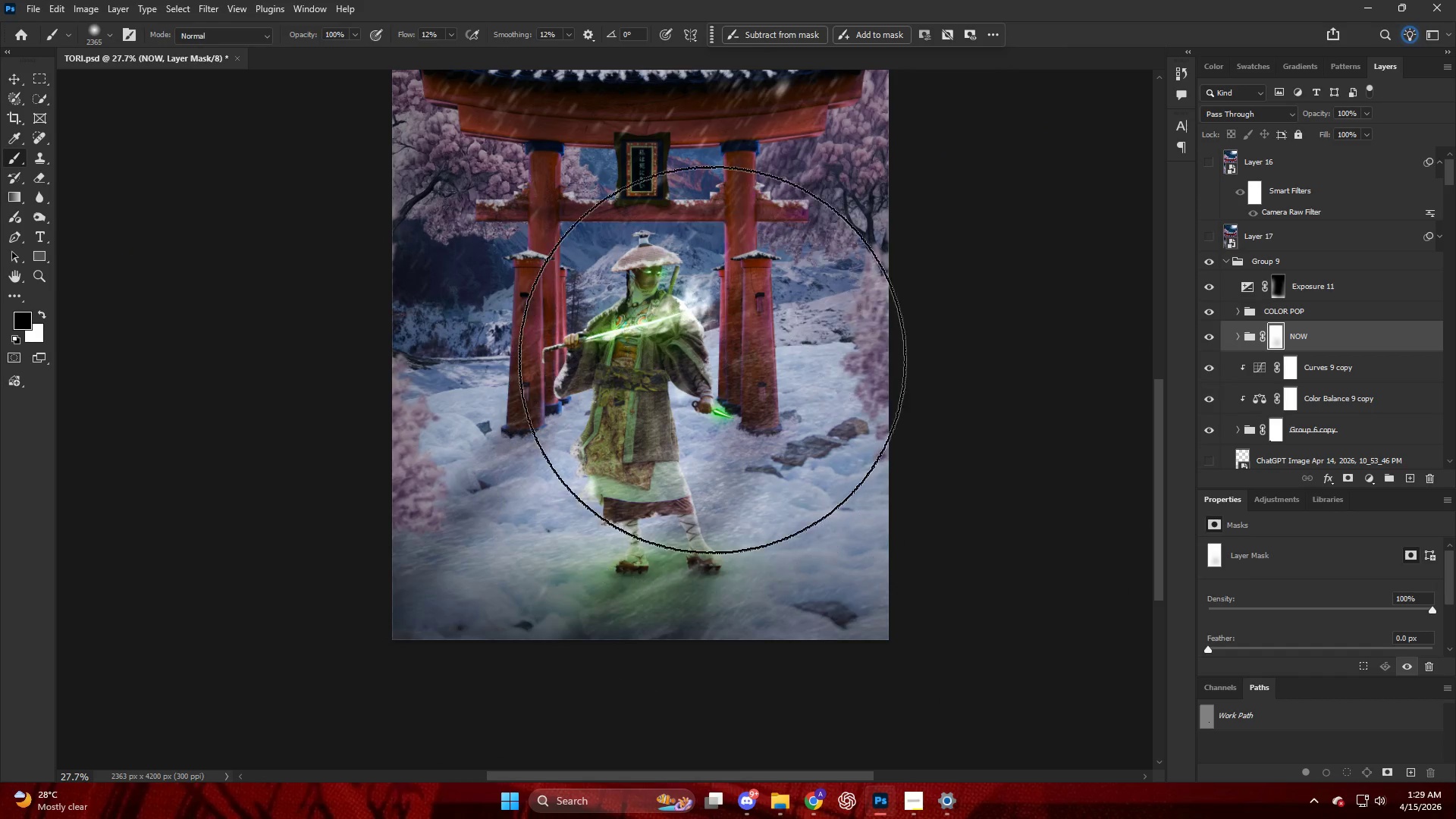 
left_click_drag(start_coordinate=[717, 372], to_coordinate=[730, 654])
 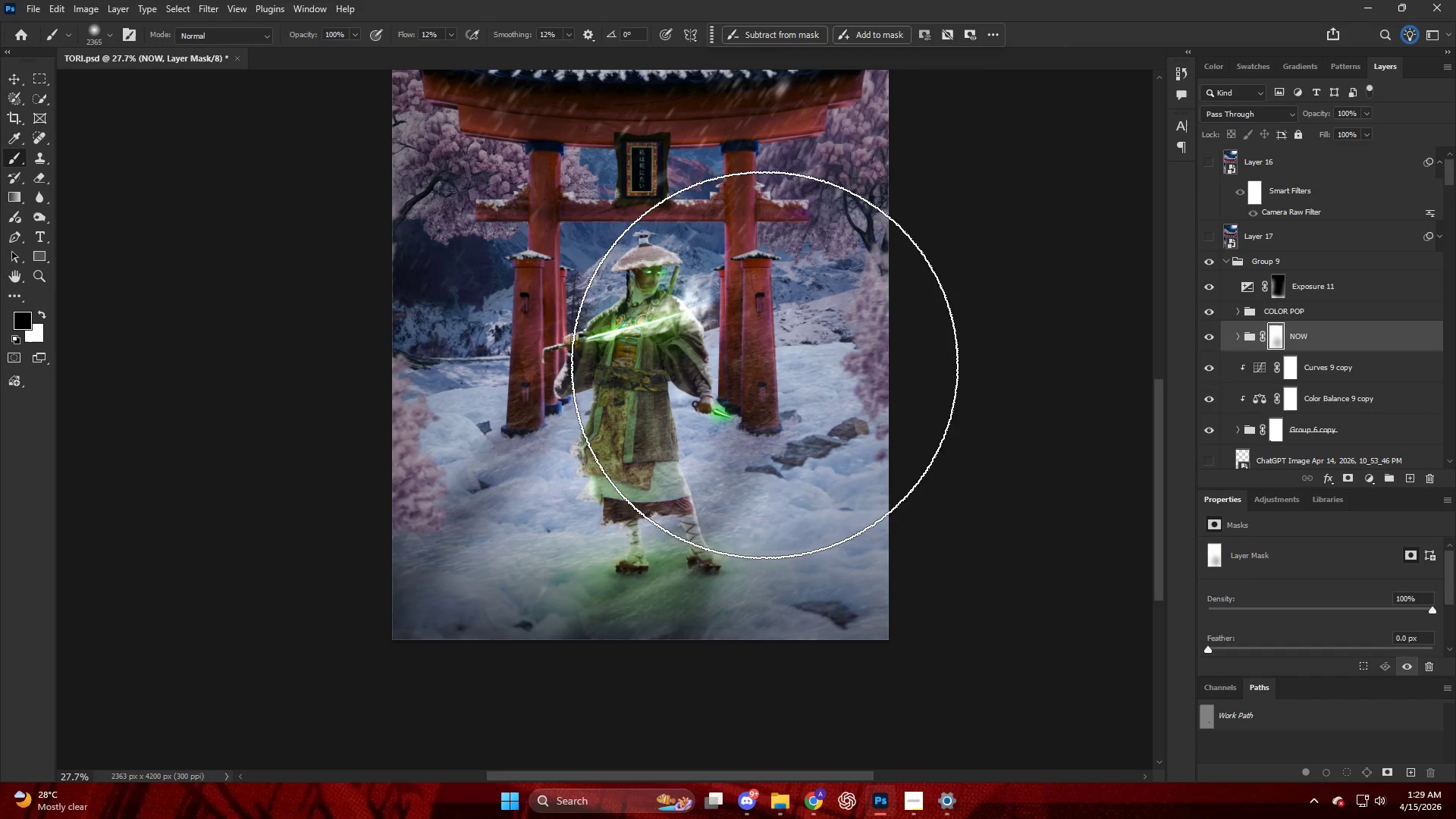 
left_click_drag(start_coordinate=[743, 310], to_coordinate=[720, 733])
 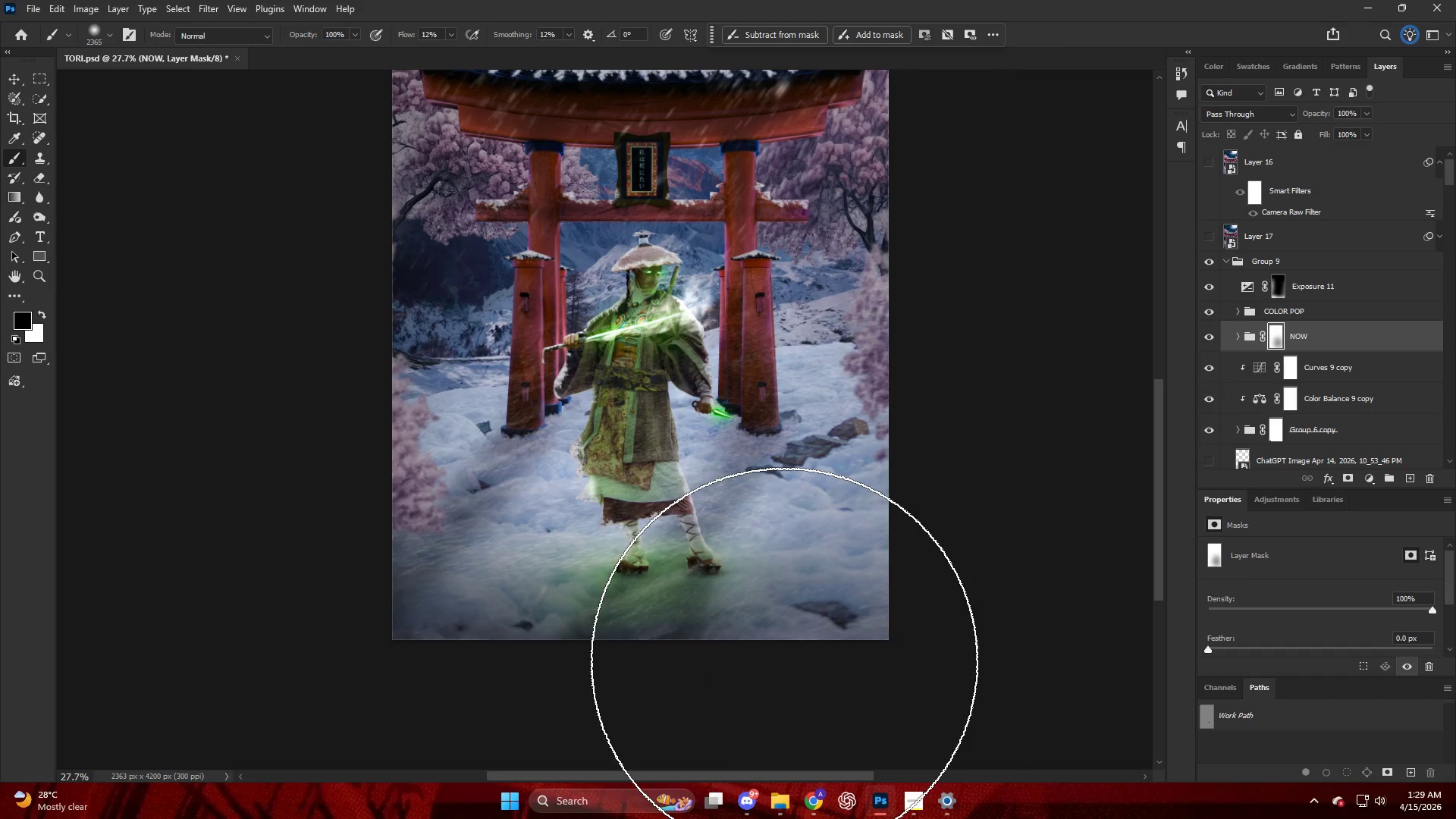 
hold_key(key=AltLeft, duration=0.41)
scroll: coordinate [690, 537], scroll_direction: up, amount: 5.0
 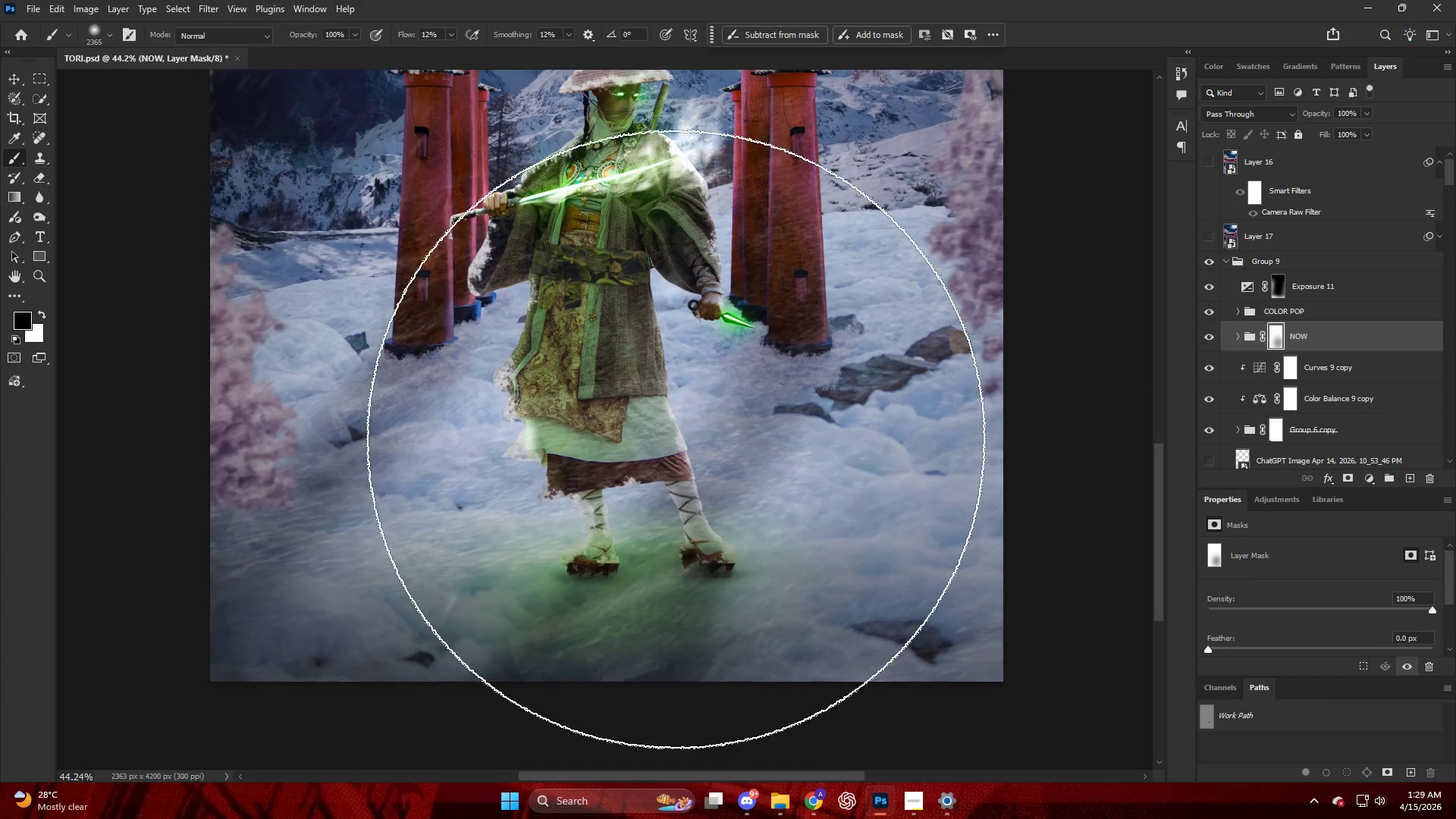 
key(Alt+AltLeft)
 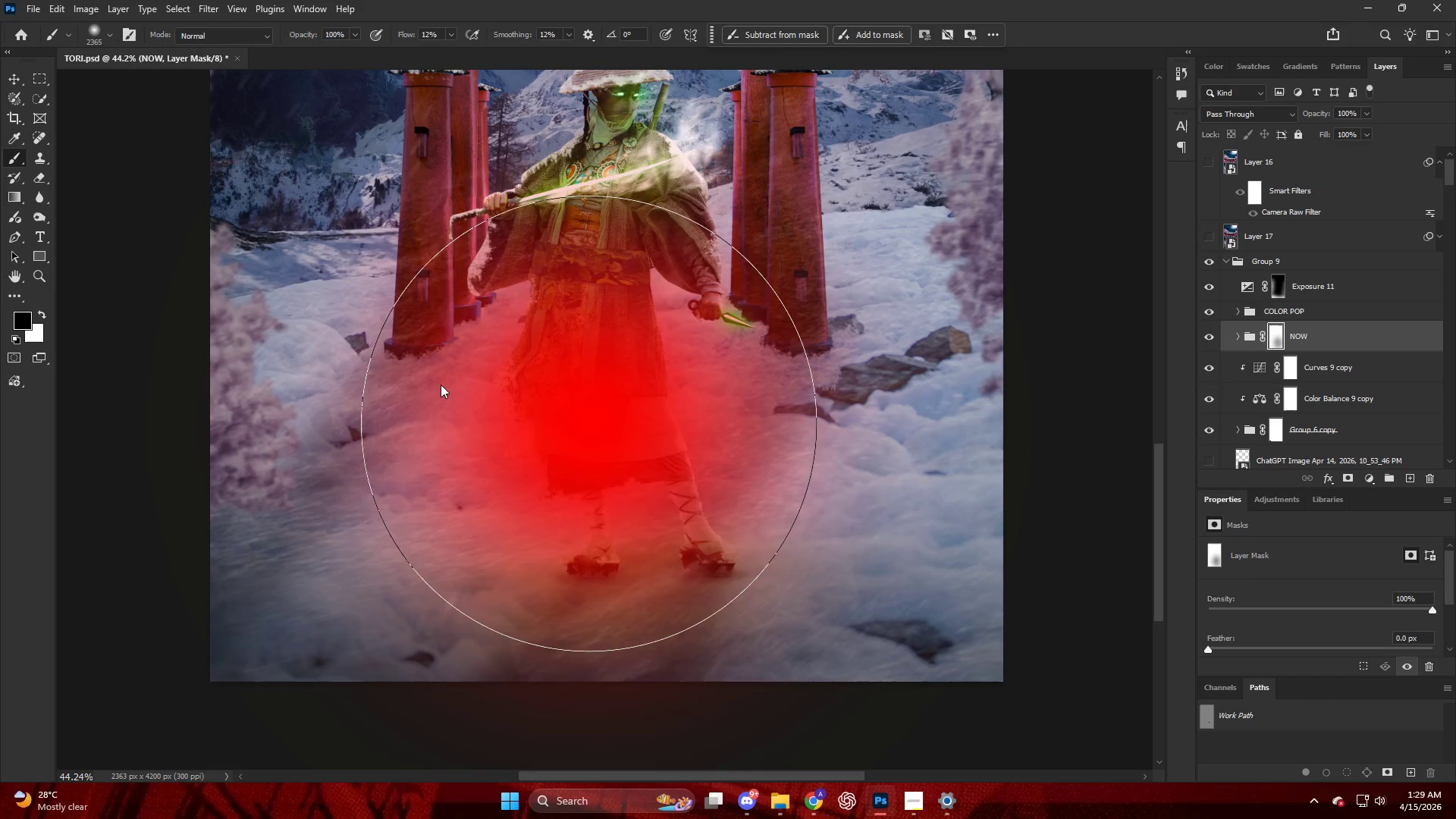 
key(X)
 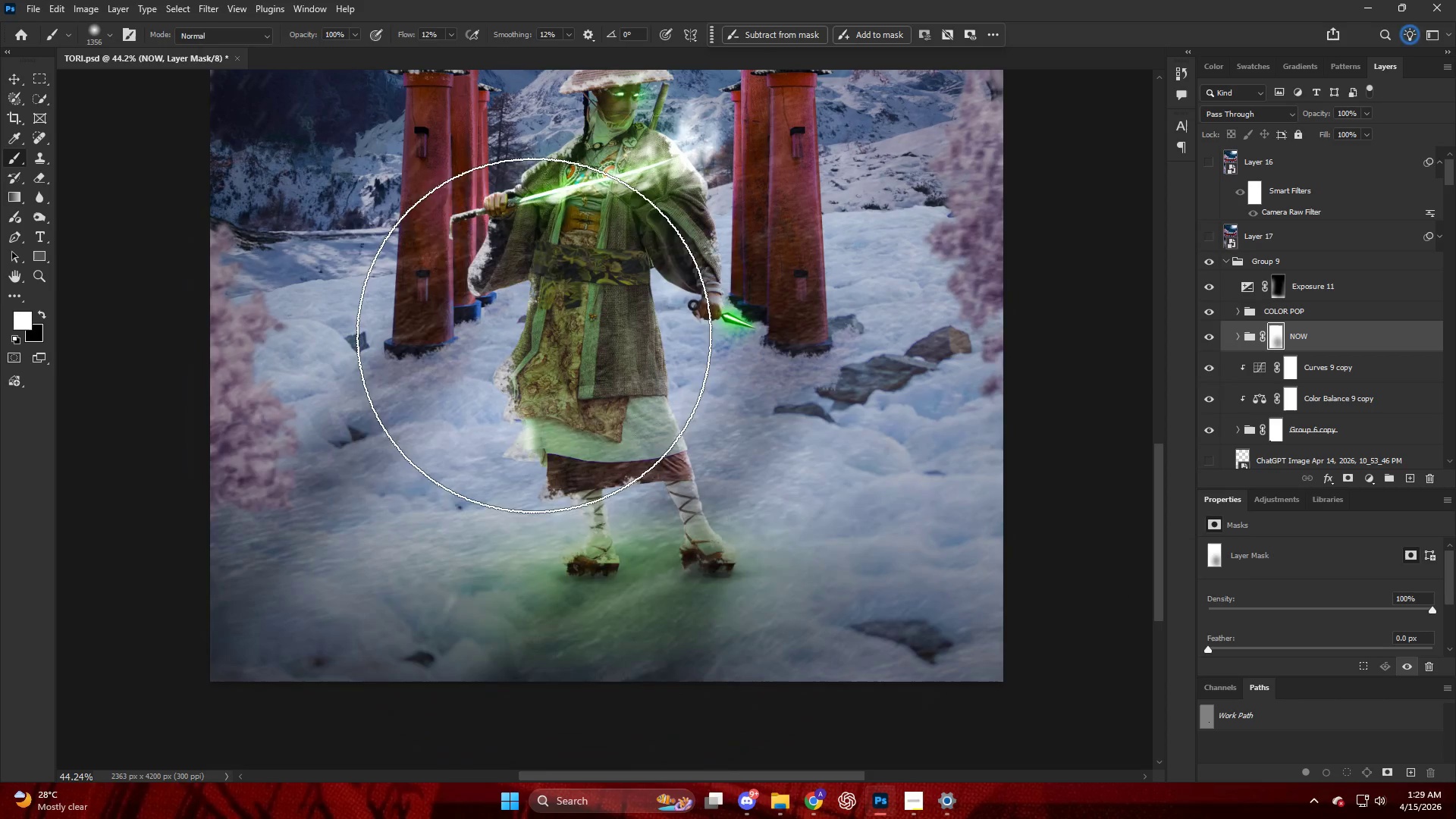 
left_click_drag(start_coordinate=[534, 337], to_coordinate=[457, 401])
 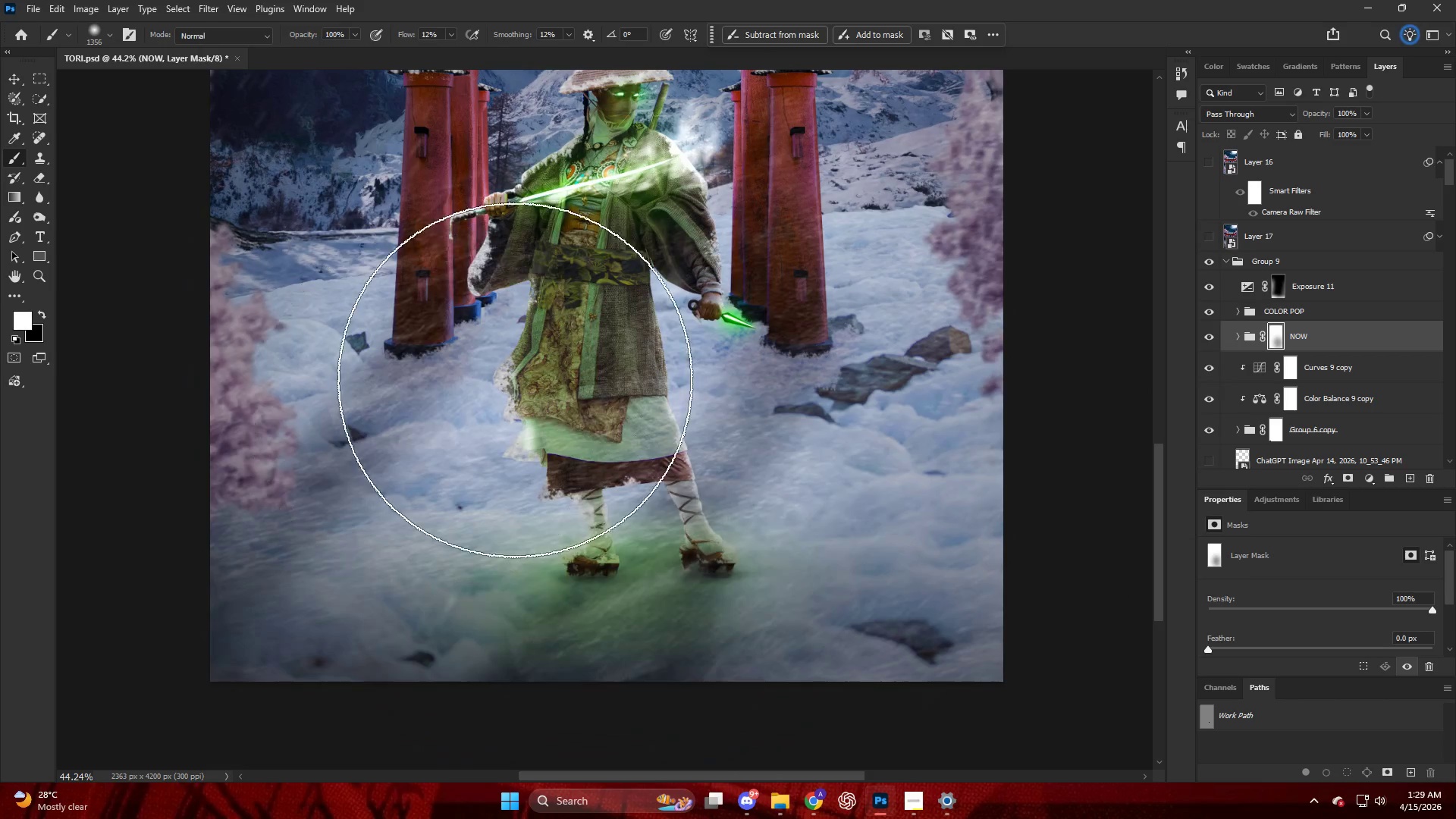 
left_click_drag(start_coordinate=[511, 387], to_coordinate=[391, 446])
 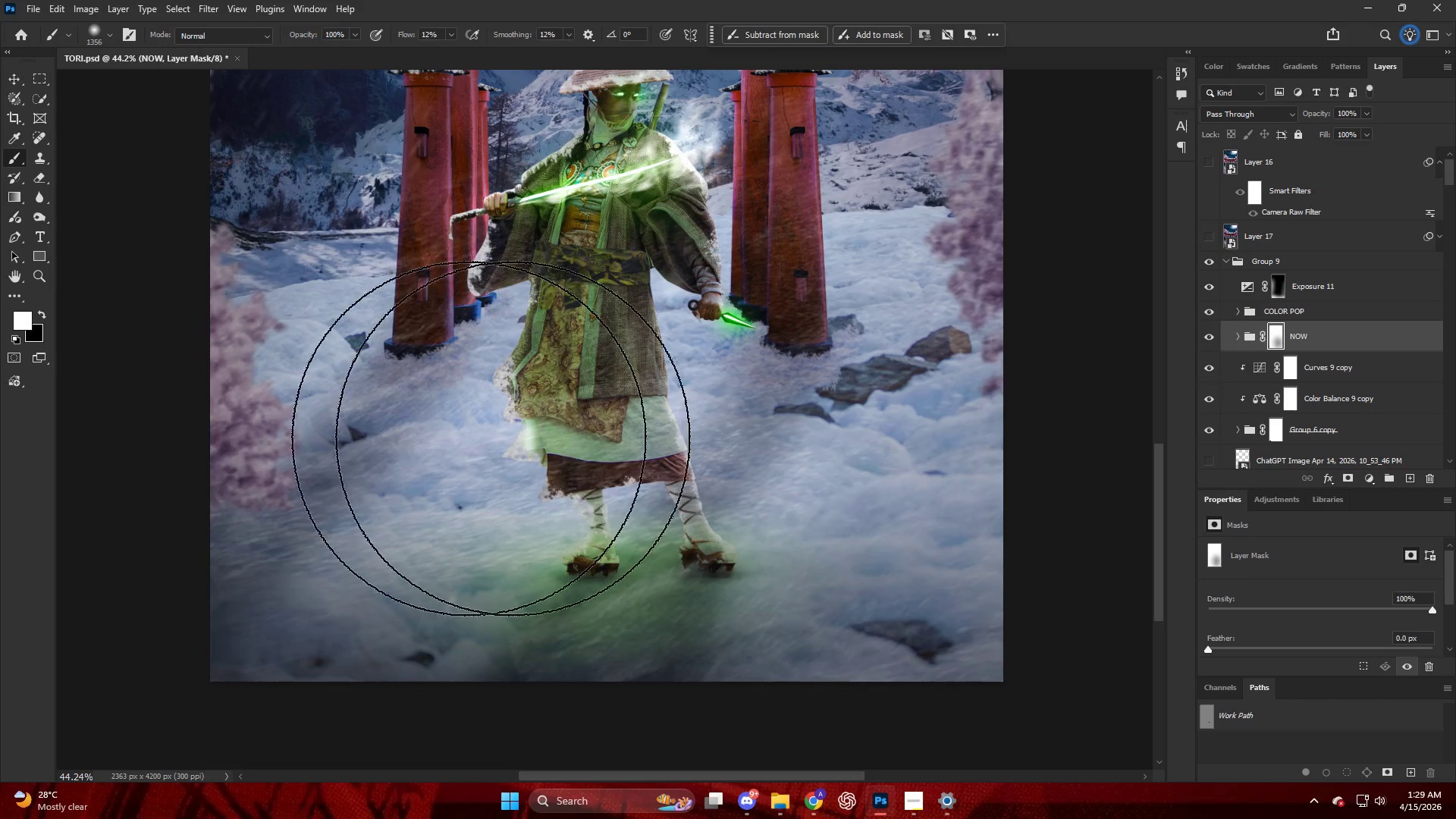 
key(Alt+AltLeft)
 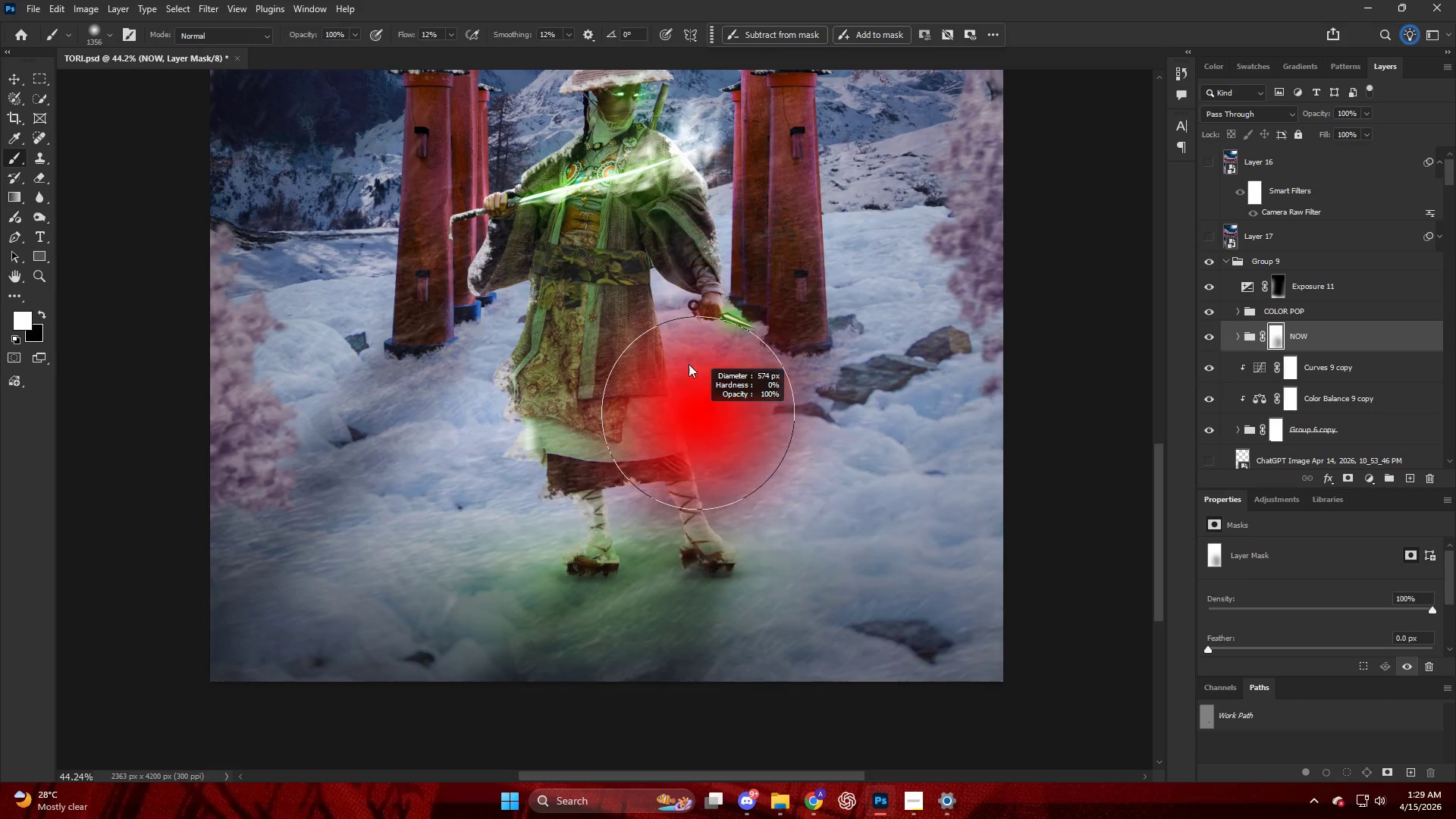 
key(X)
 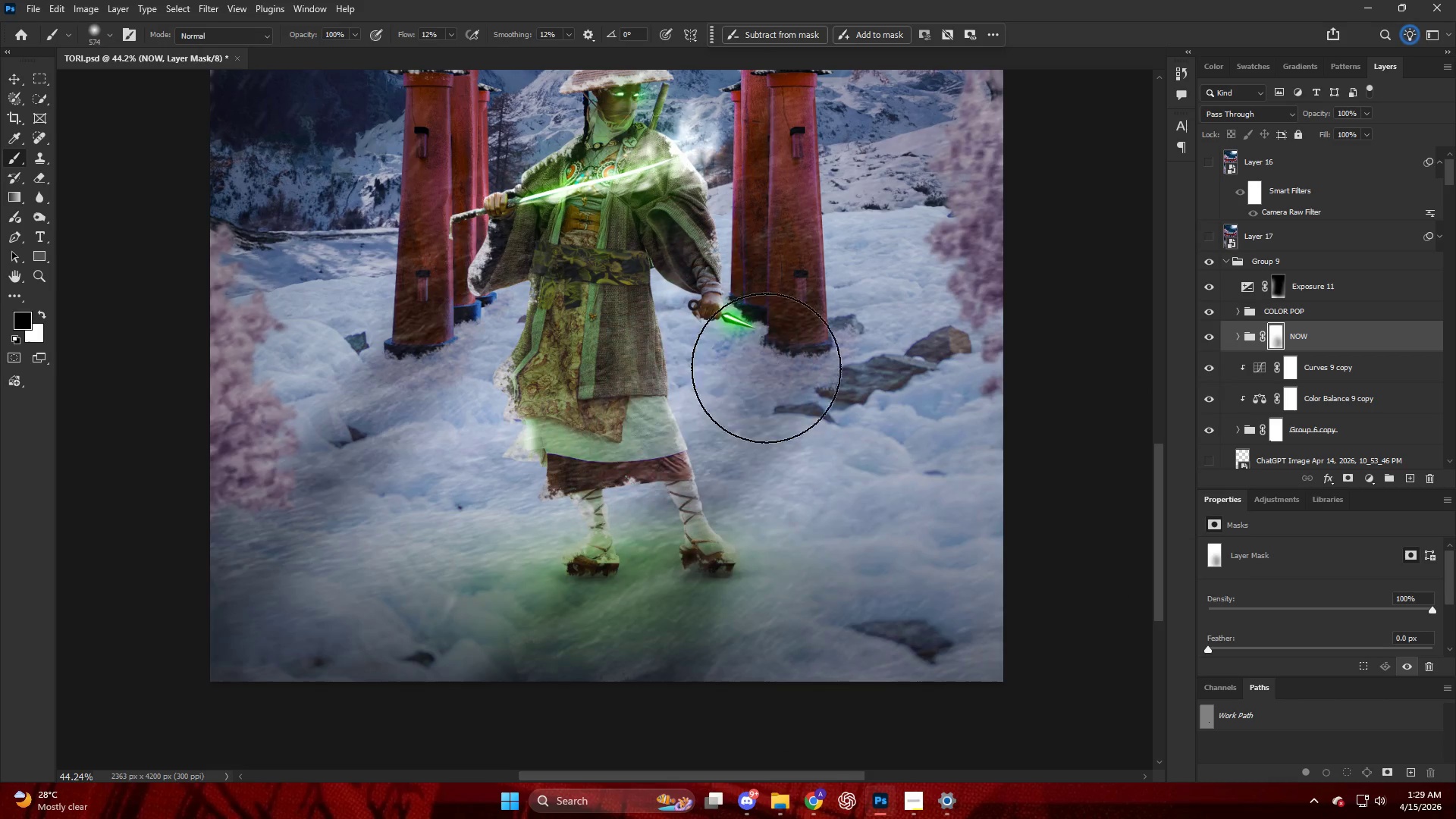 
left_click_drag(start_coordinate=[736, 262], to_coordinate=[775, 499])
 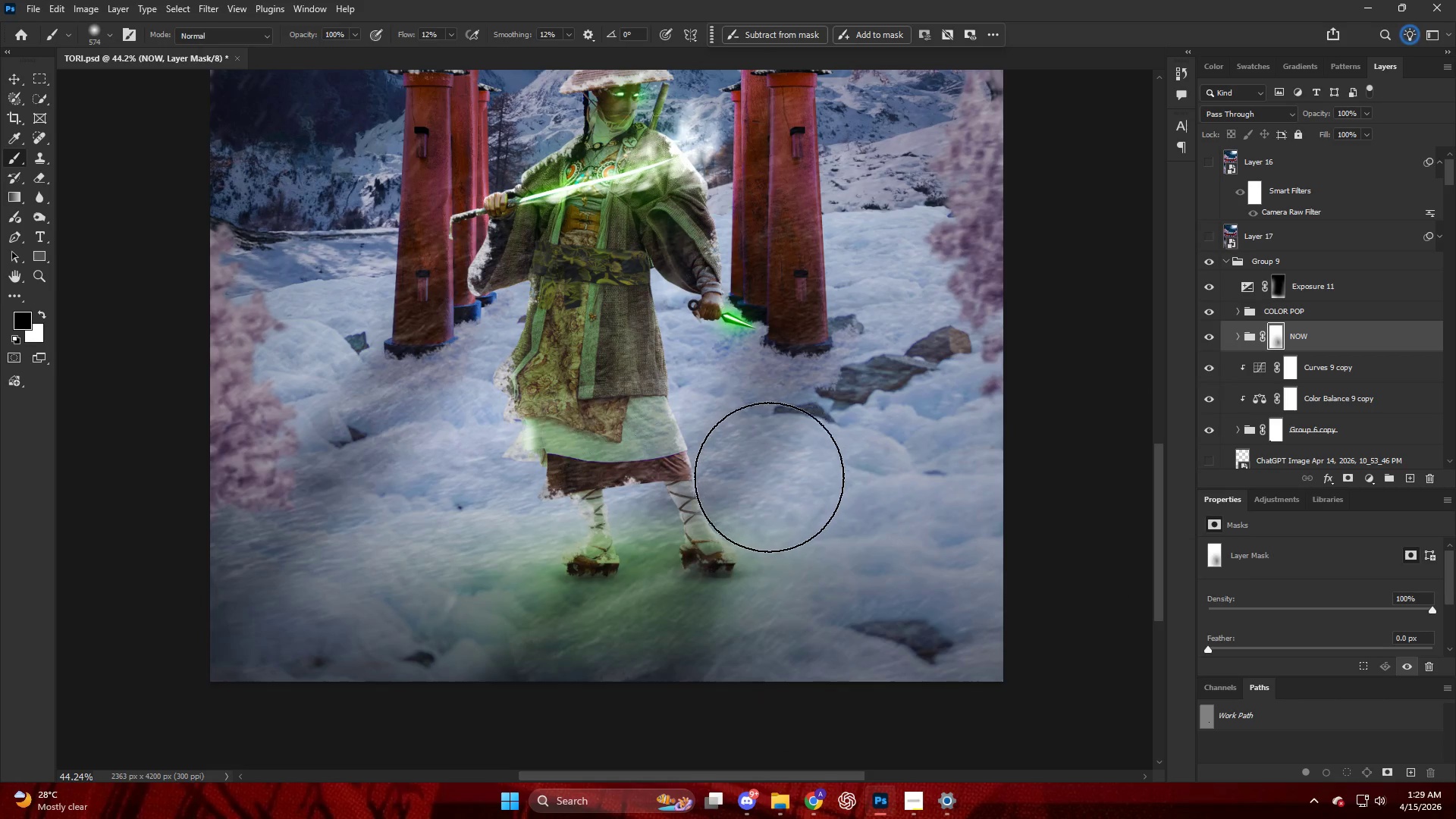 
key(Alt+AltLeft)
 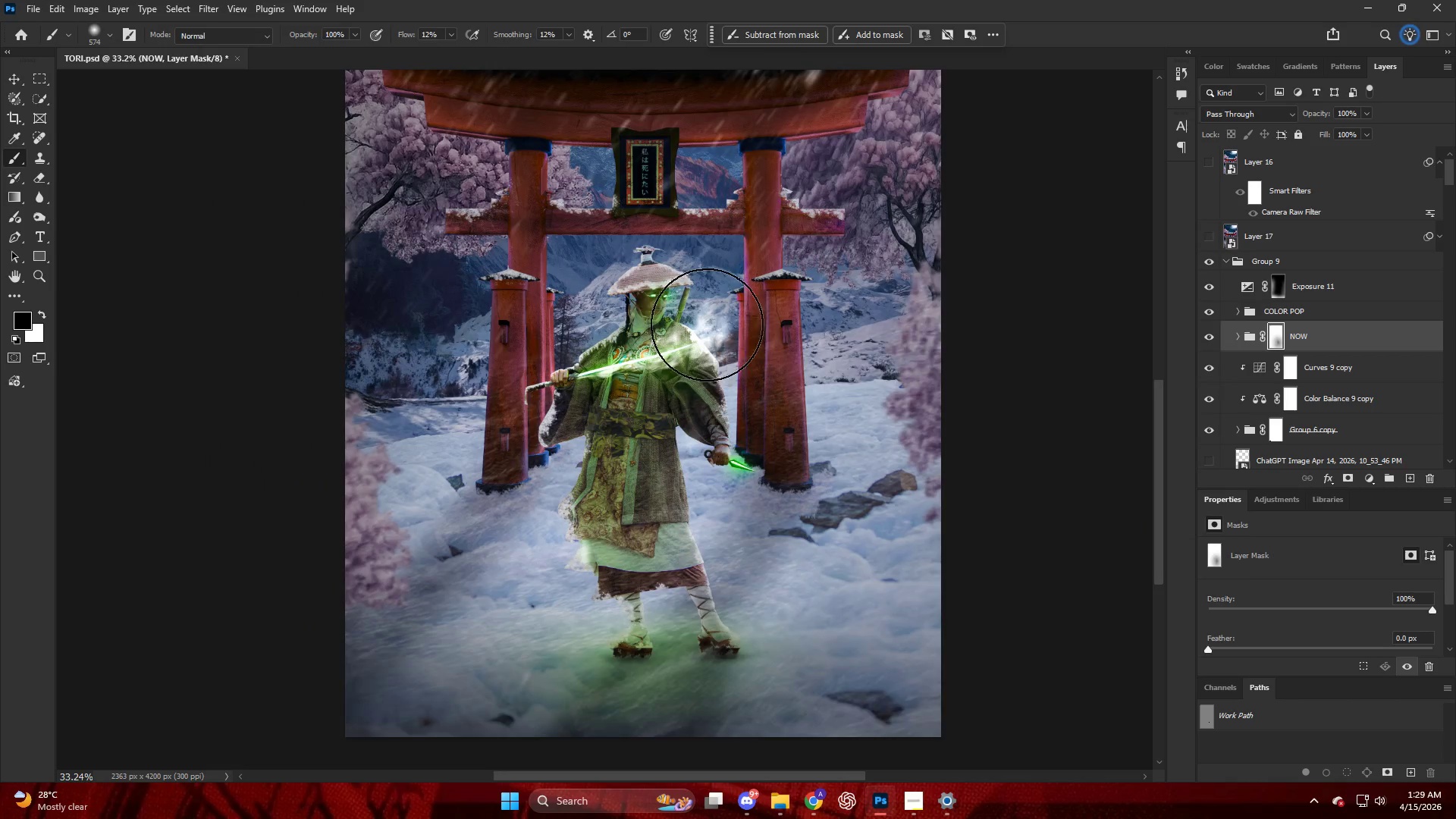 
key(Alt+AltLeft)
 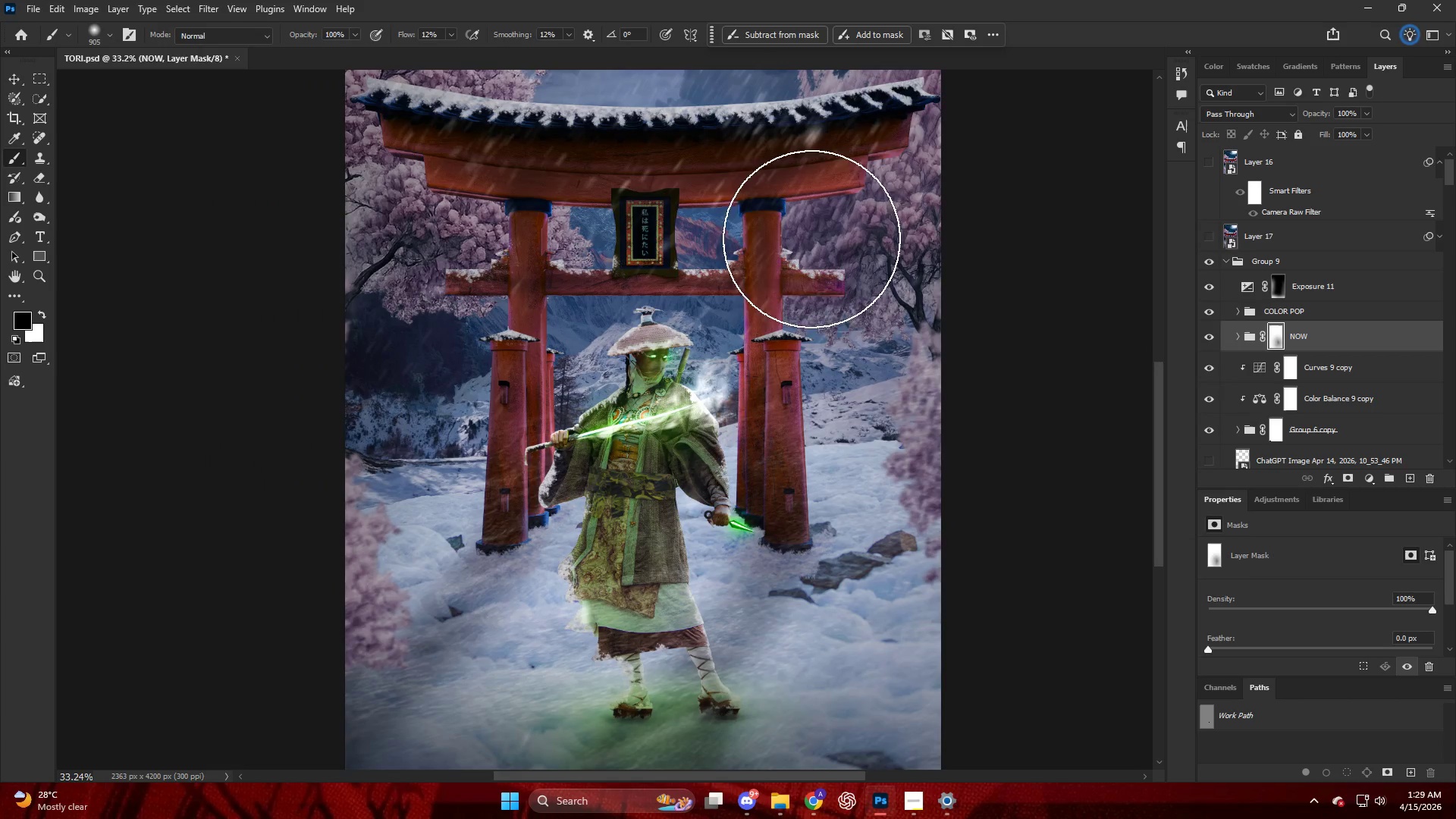 
scroll: coordinate [704, 324], scroll_direction: up, amount: 14.0
 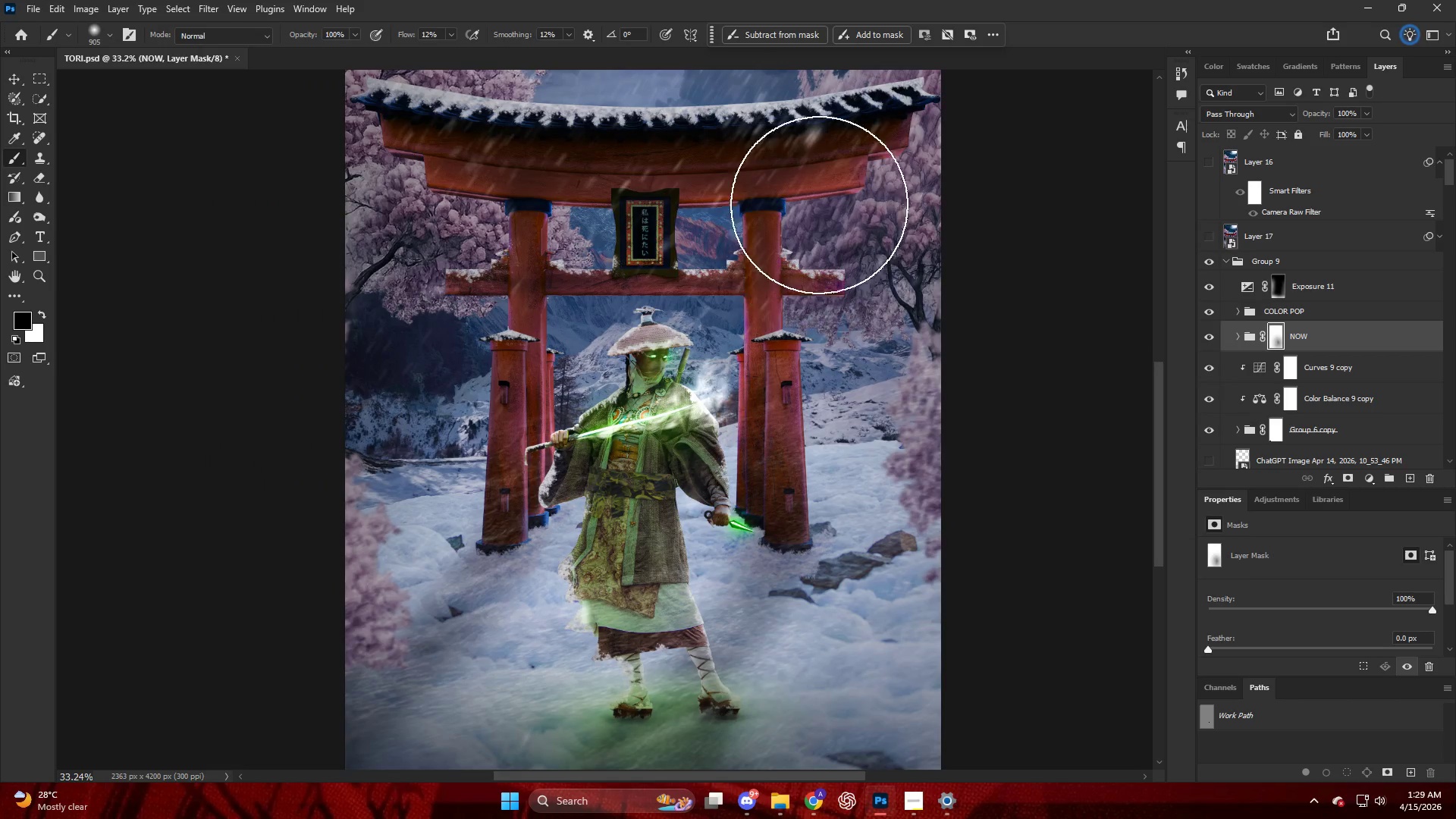 
left_click_drag(start_coordinate=[806, 191], to_coordinate=[444, 239])
 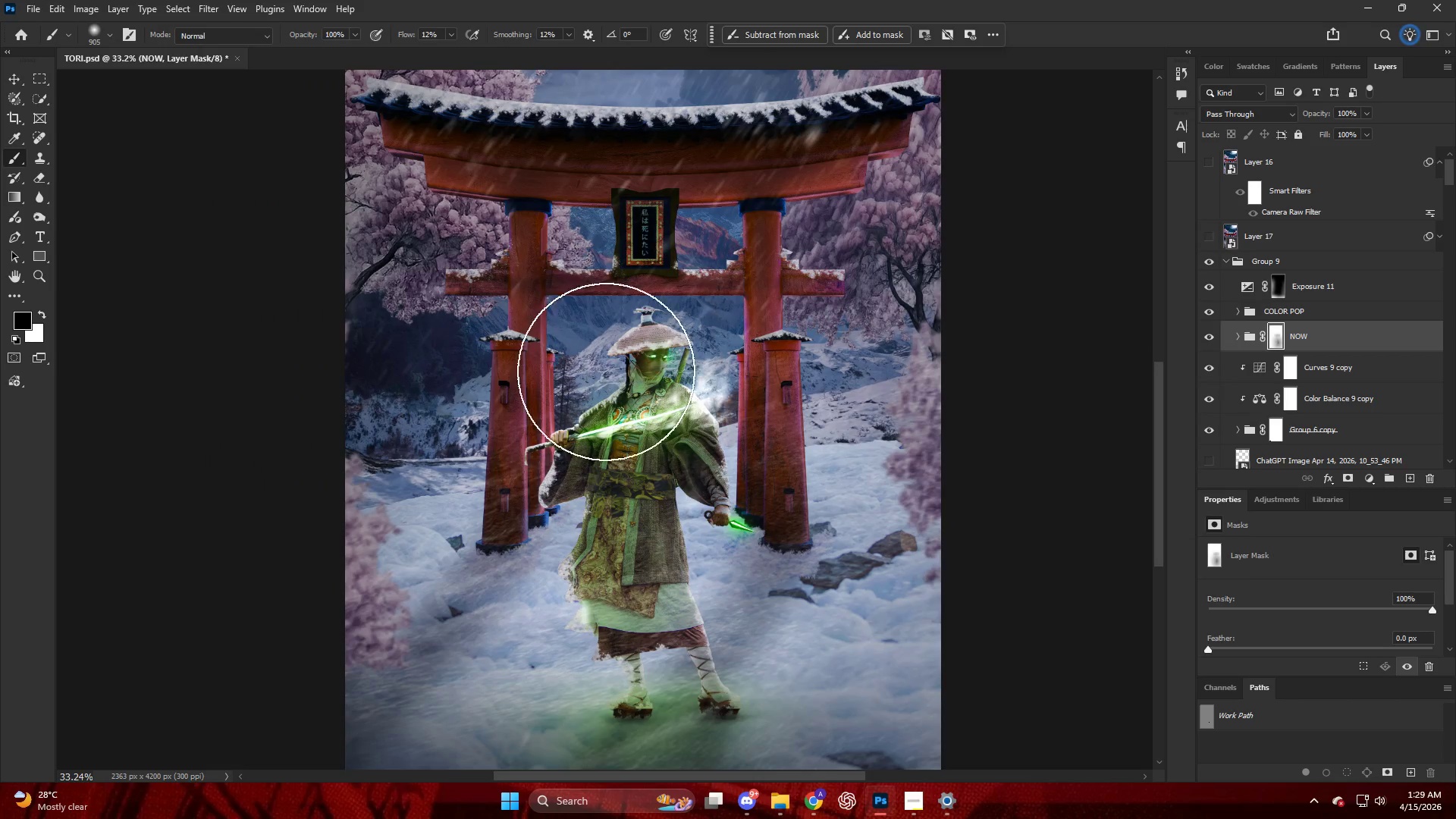 
left_click_drag(start_coordinate=[770, 366], to_coordinate=[538, 406])
 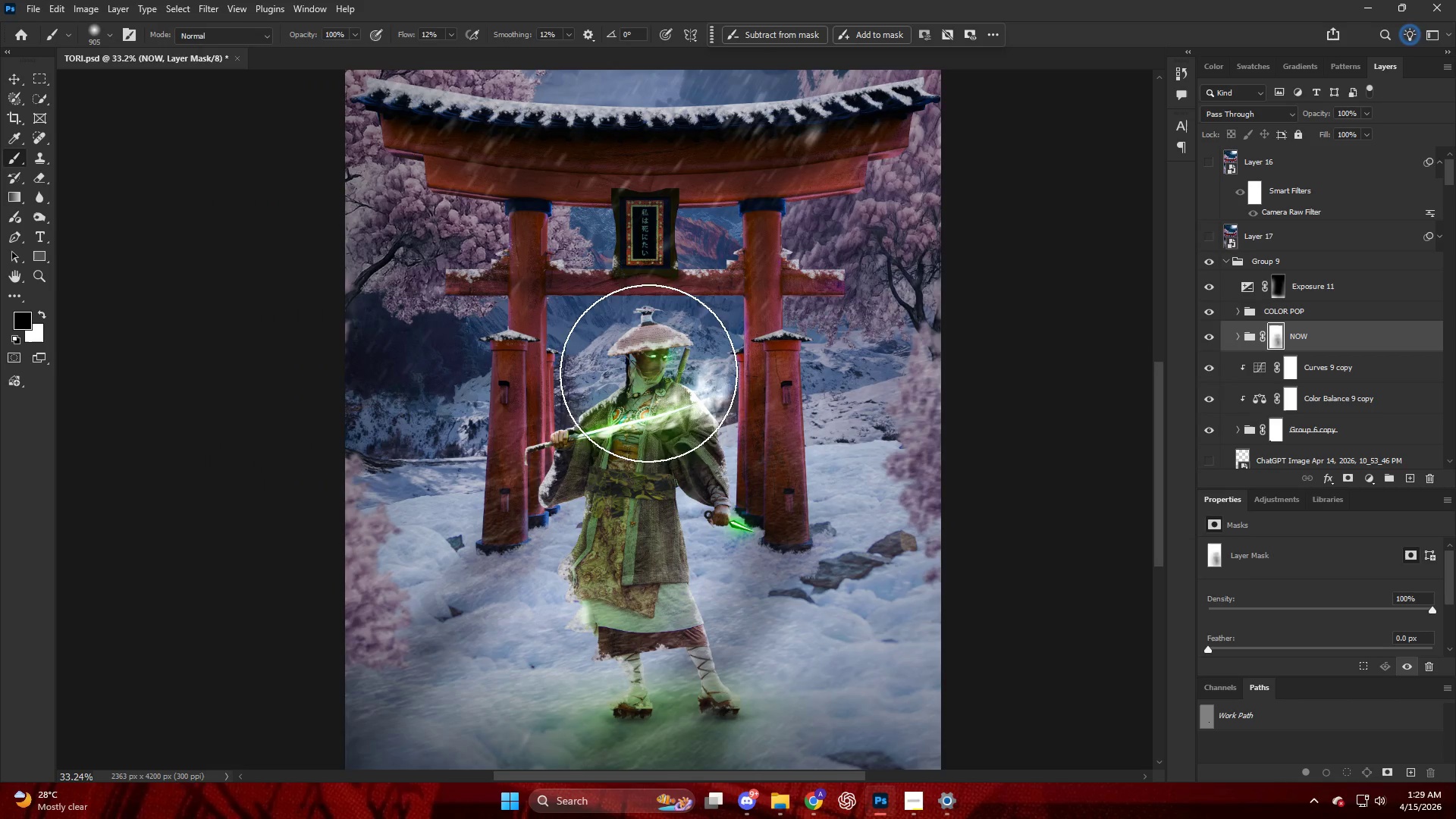 
key(Alt+AltLeft)
 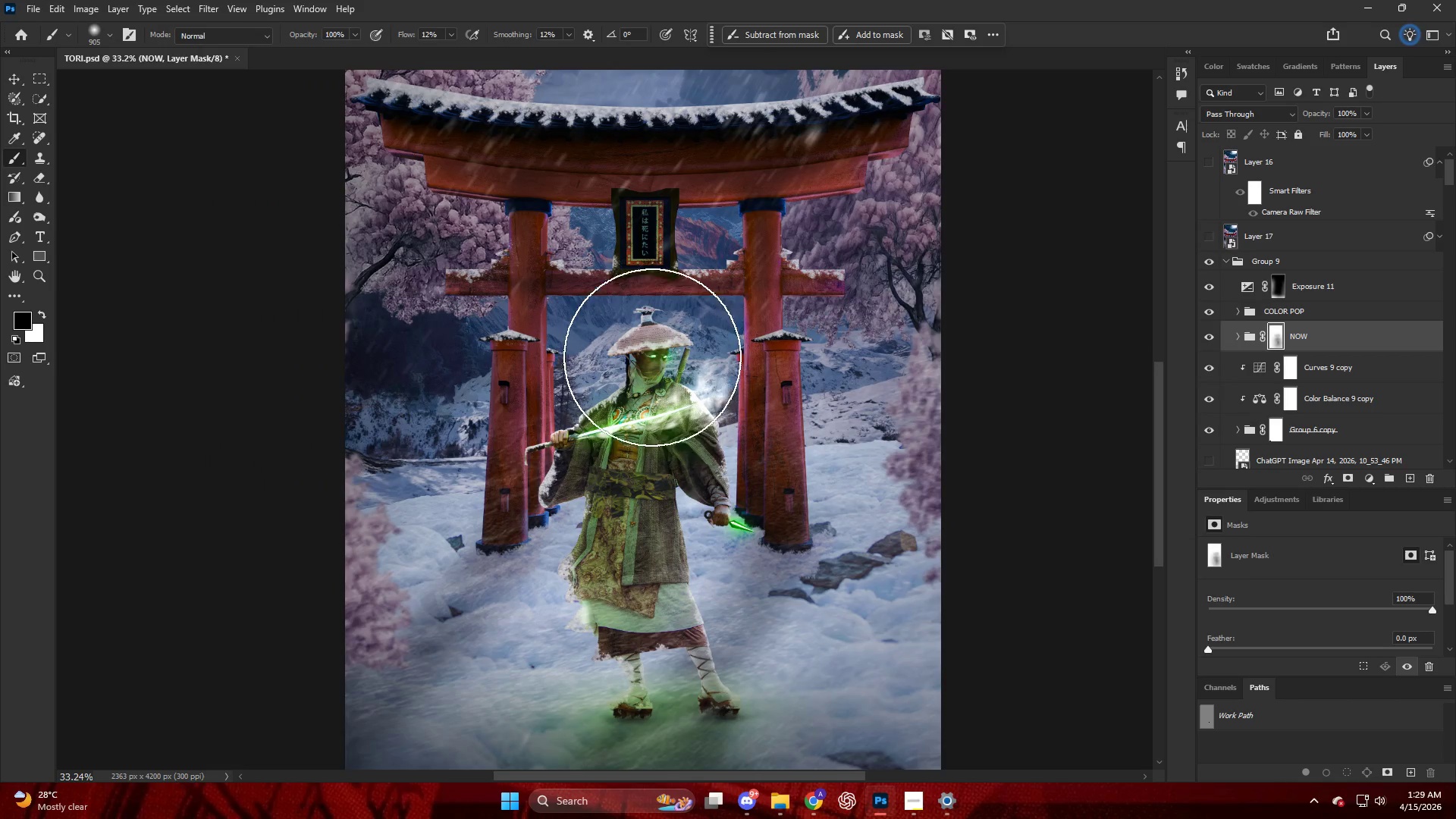 
key(Alt+AltLeft)
 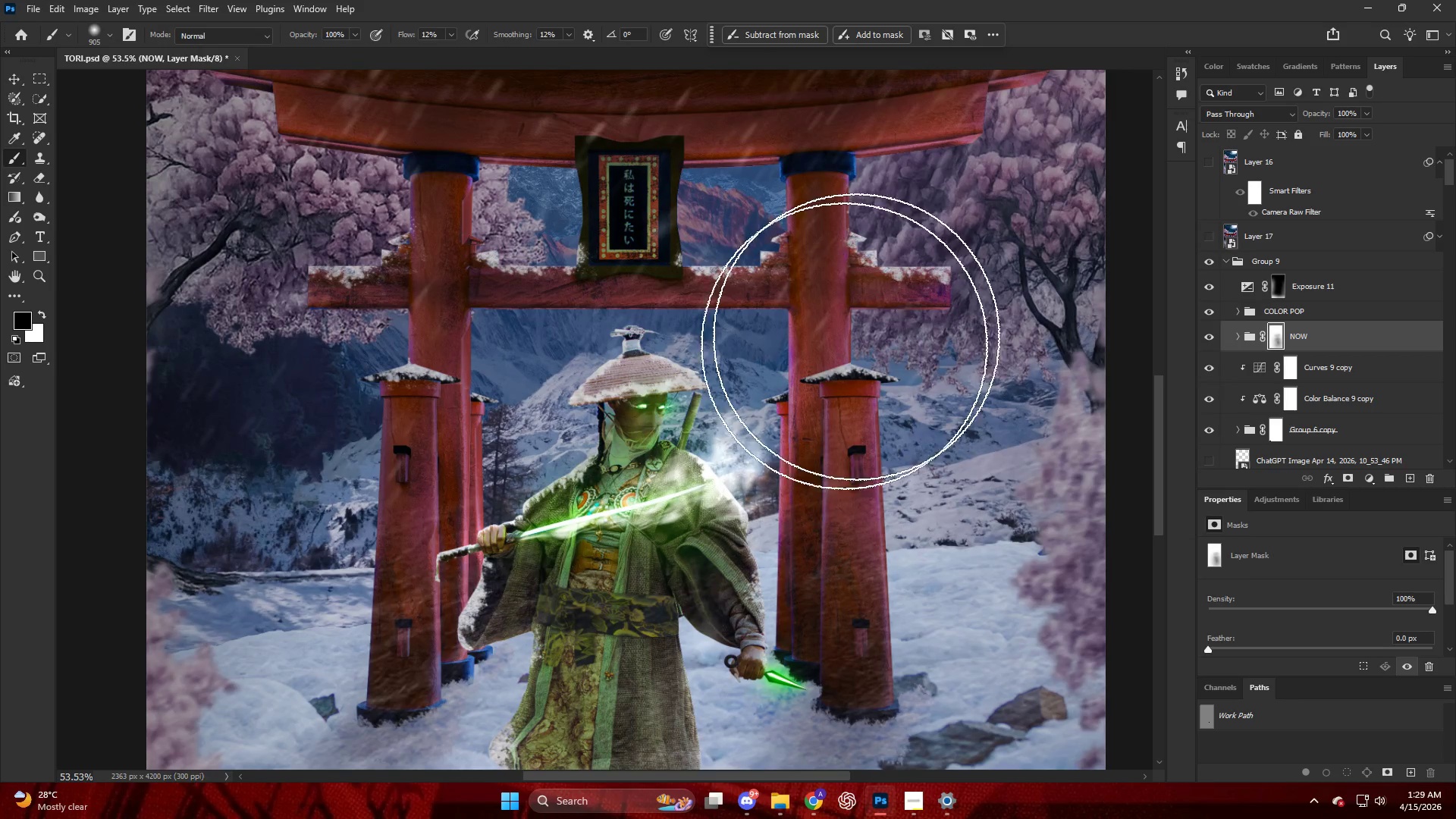 
left_click_drag(start_coordinate=[842, 336], to_coordinate=[453, 426])
 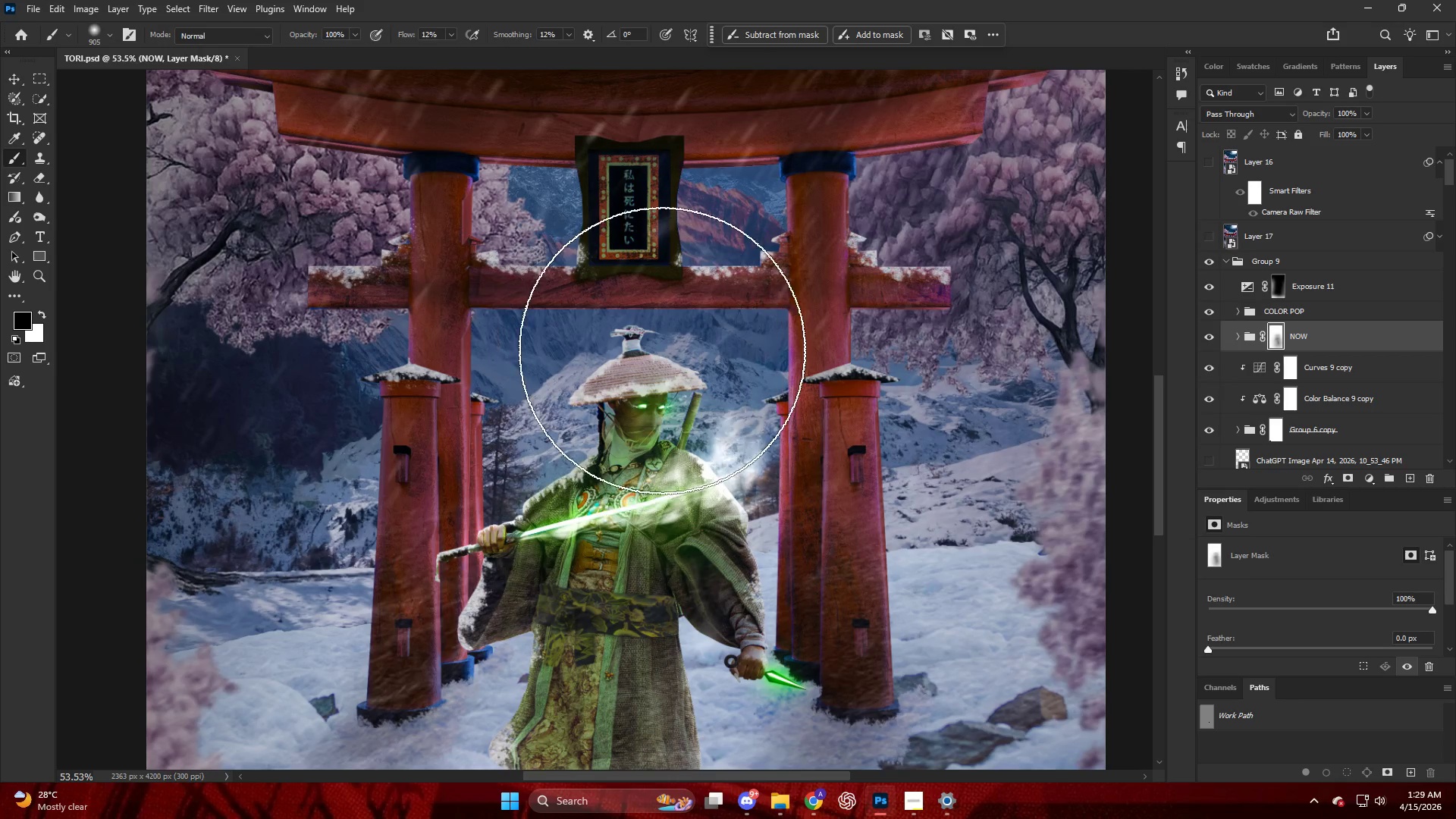 
scroll: coordinate [675, 403], scroll_direction: up, amount: 9.0
 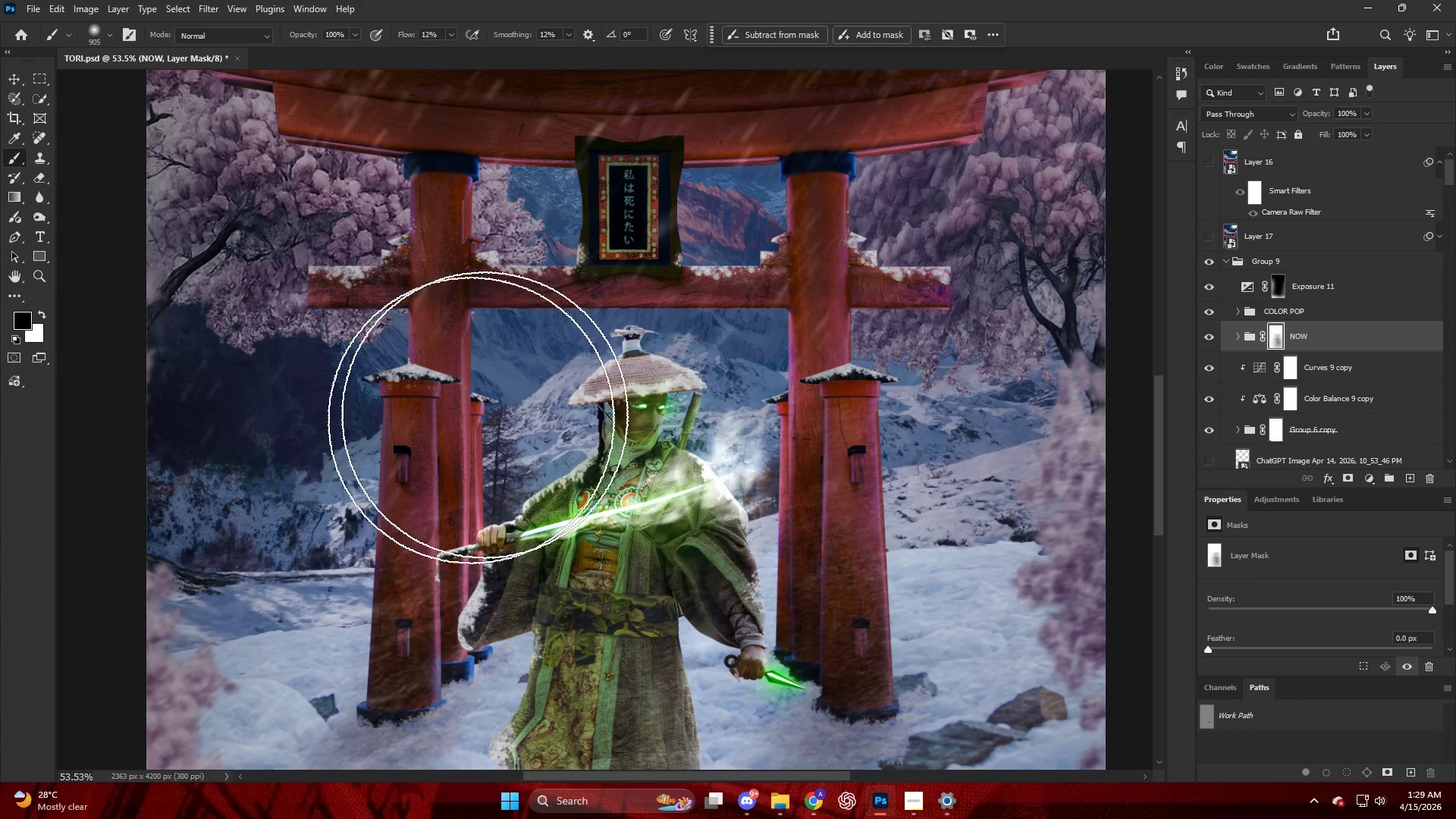 
left_click_drag(start_coordinate=[662, 352], to_coordinate=[610, 375])
 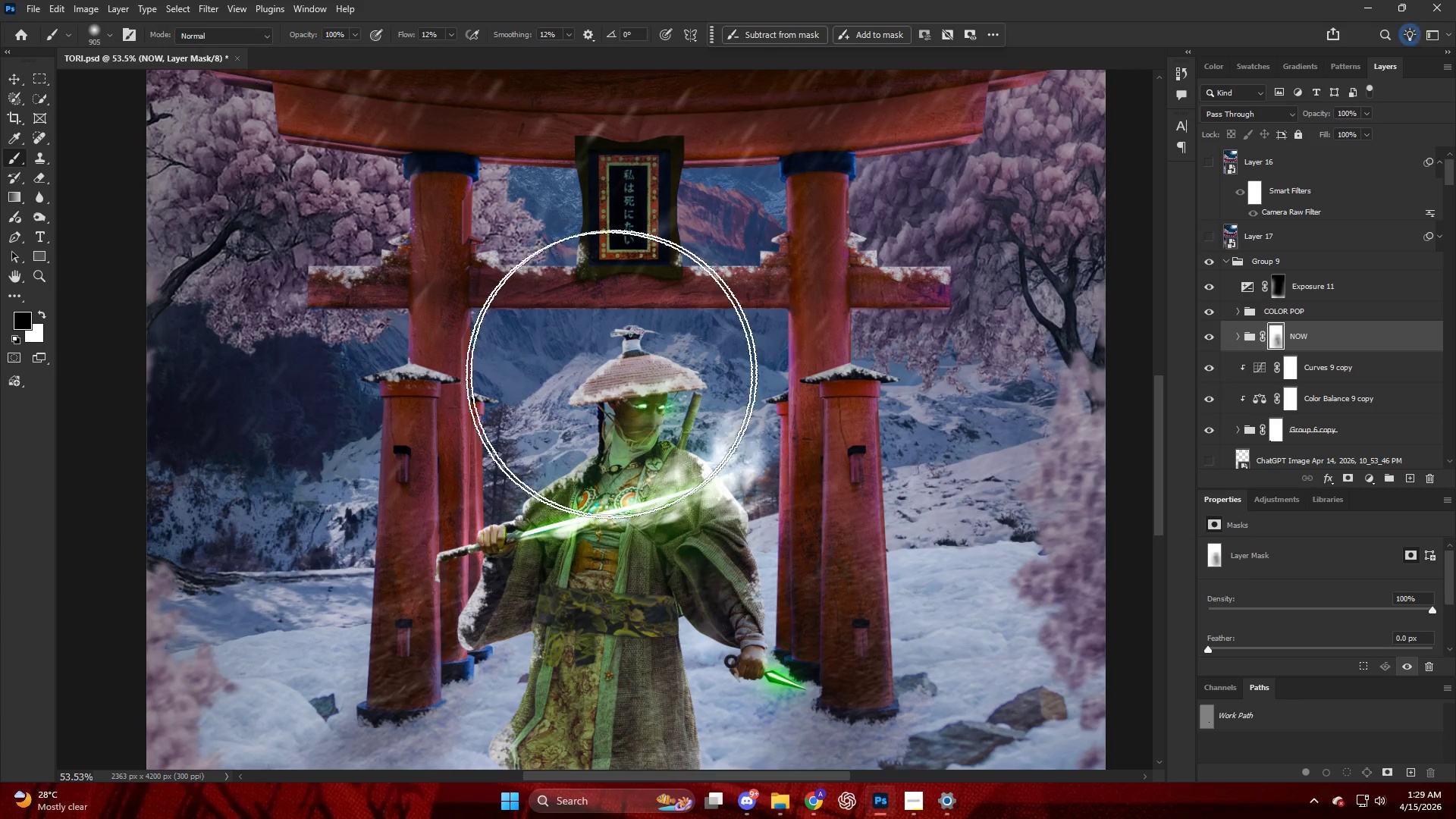 
key(Alt+AltLeft)
 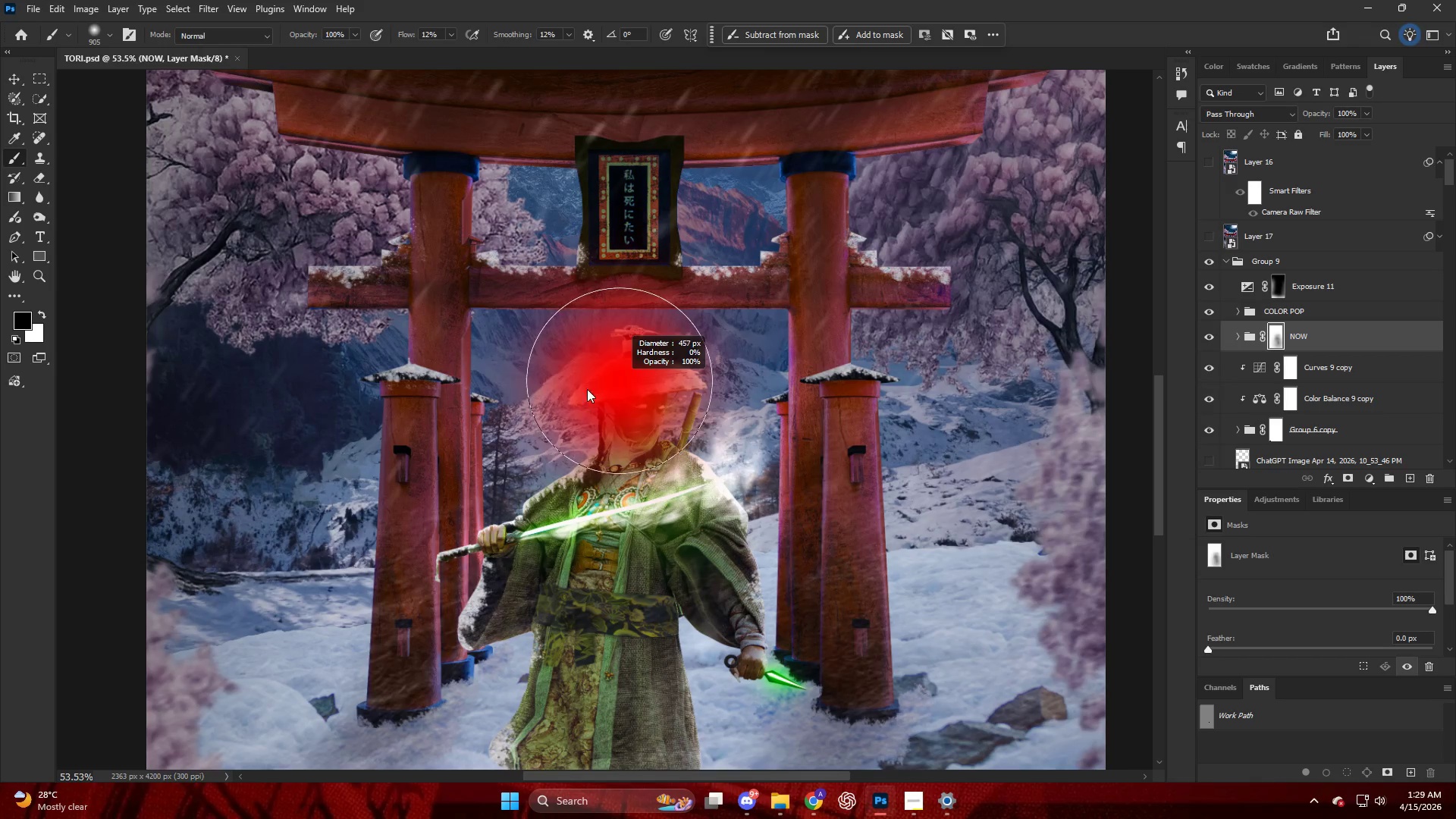 
left_click_drag(start_coordinate=[689, 376], to_coordinate=[776, 348])
 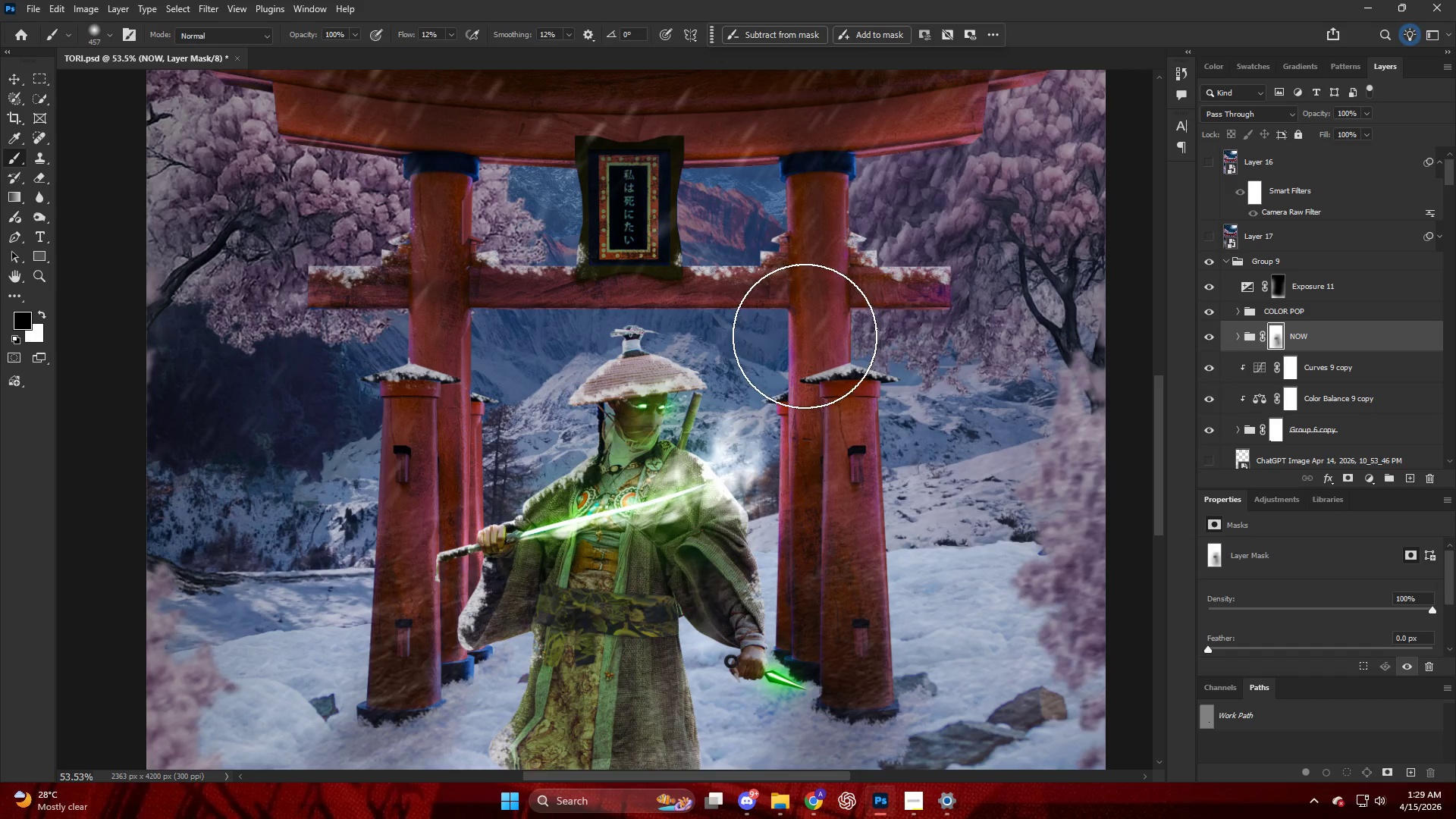 
key(Alt+AltLeft)
 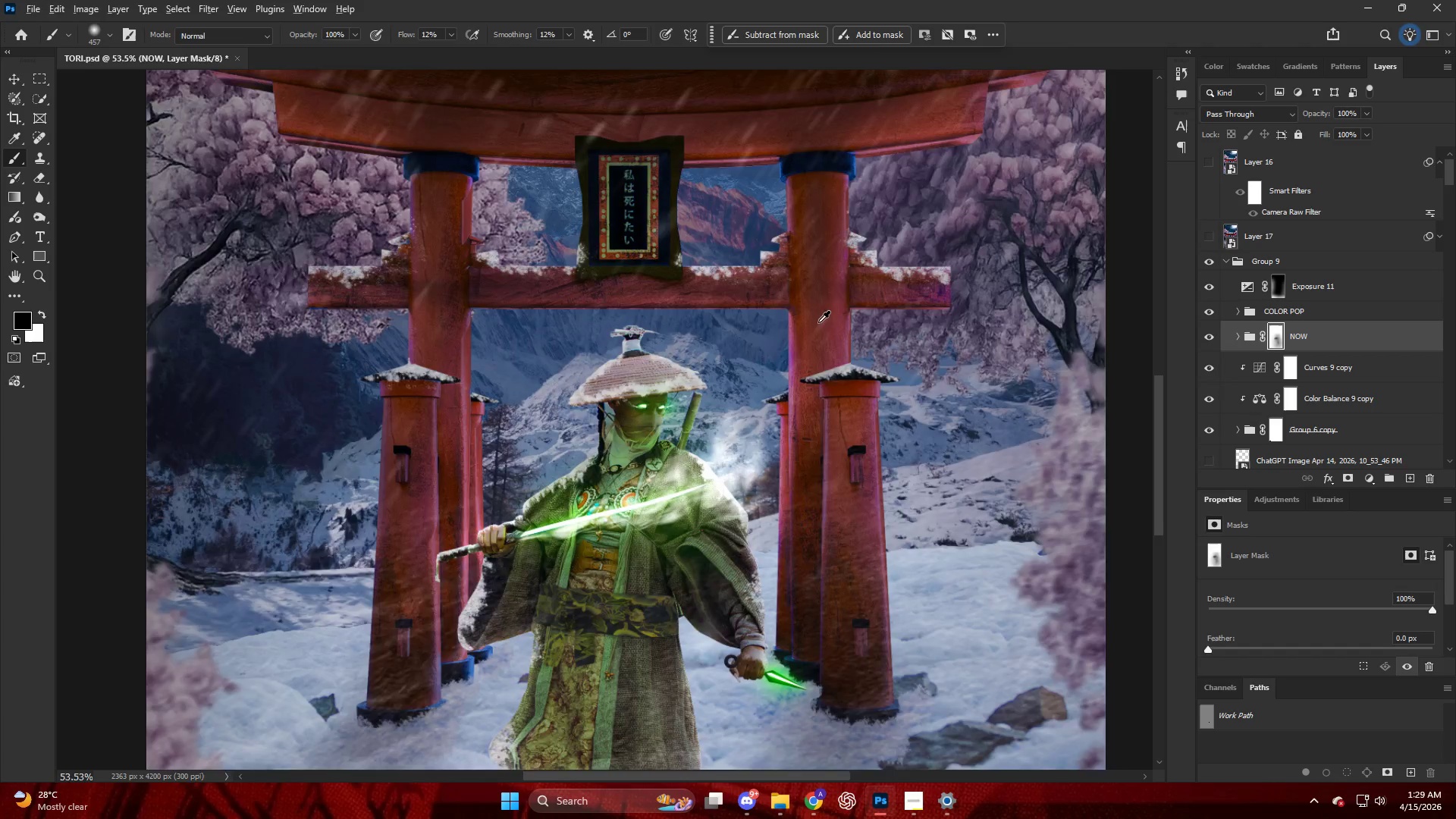 
scroll: coordinate [890, 309], scroll_direction: down, amount: 5.0
 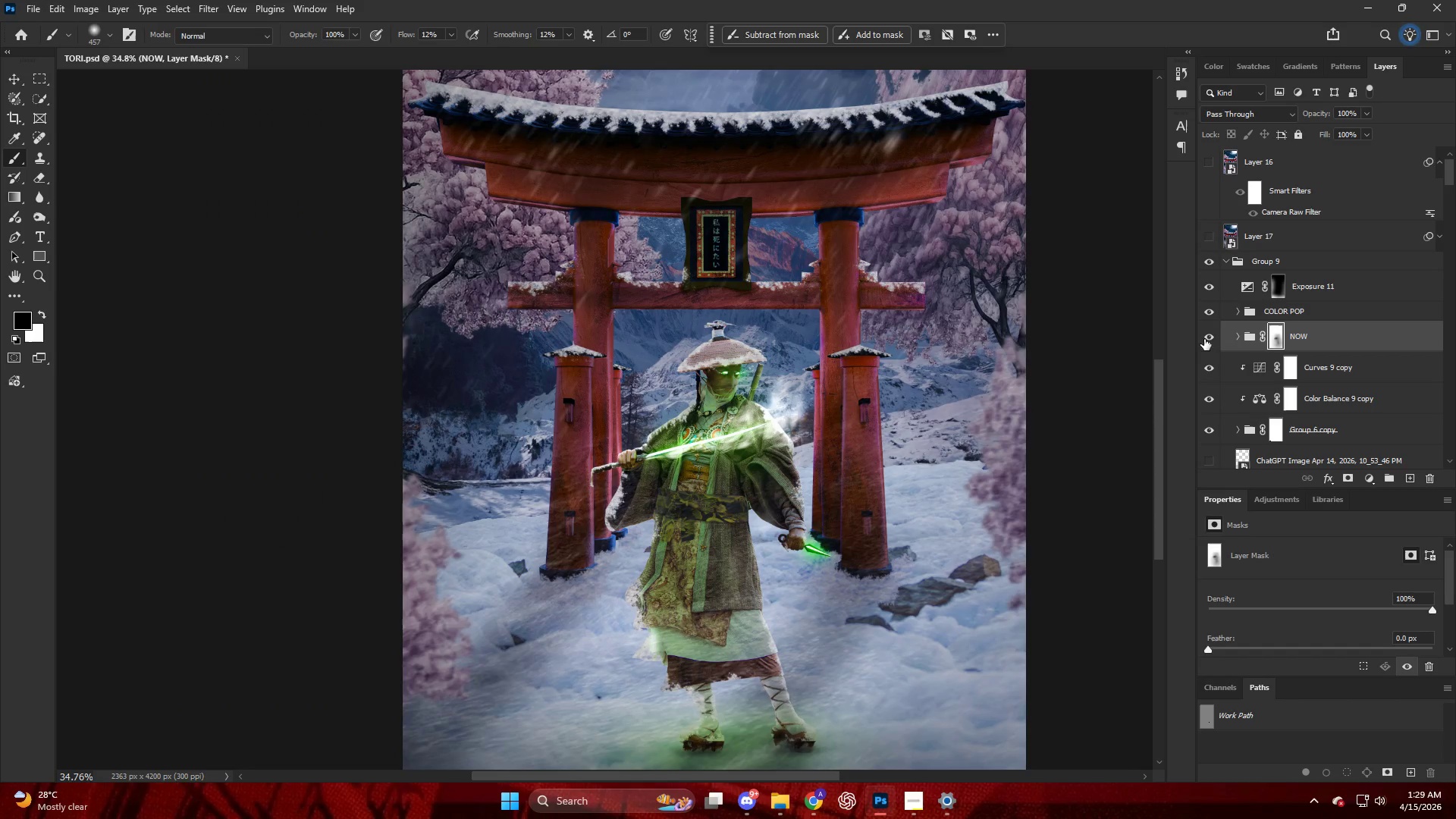 
hold_key(key=AltLeft, duration=0.41)